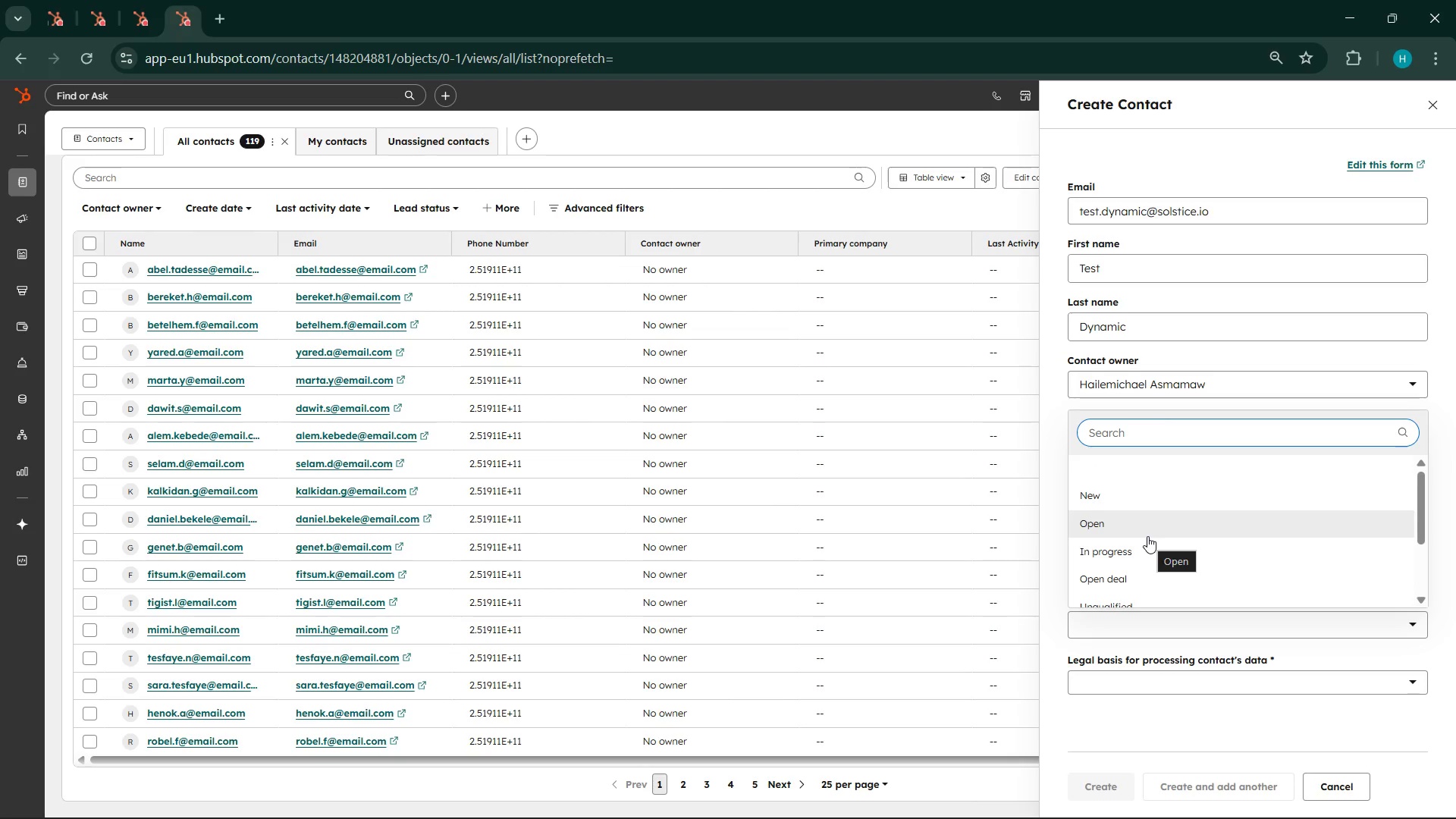 
wait(8.52)
 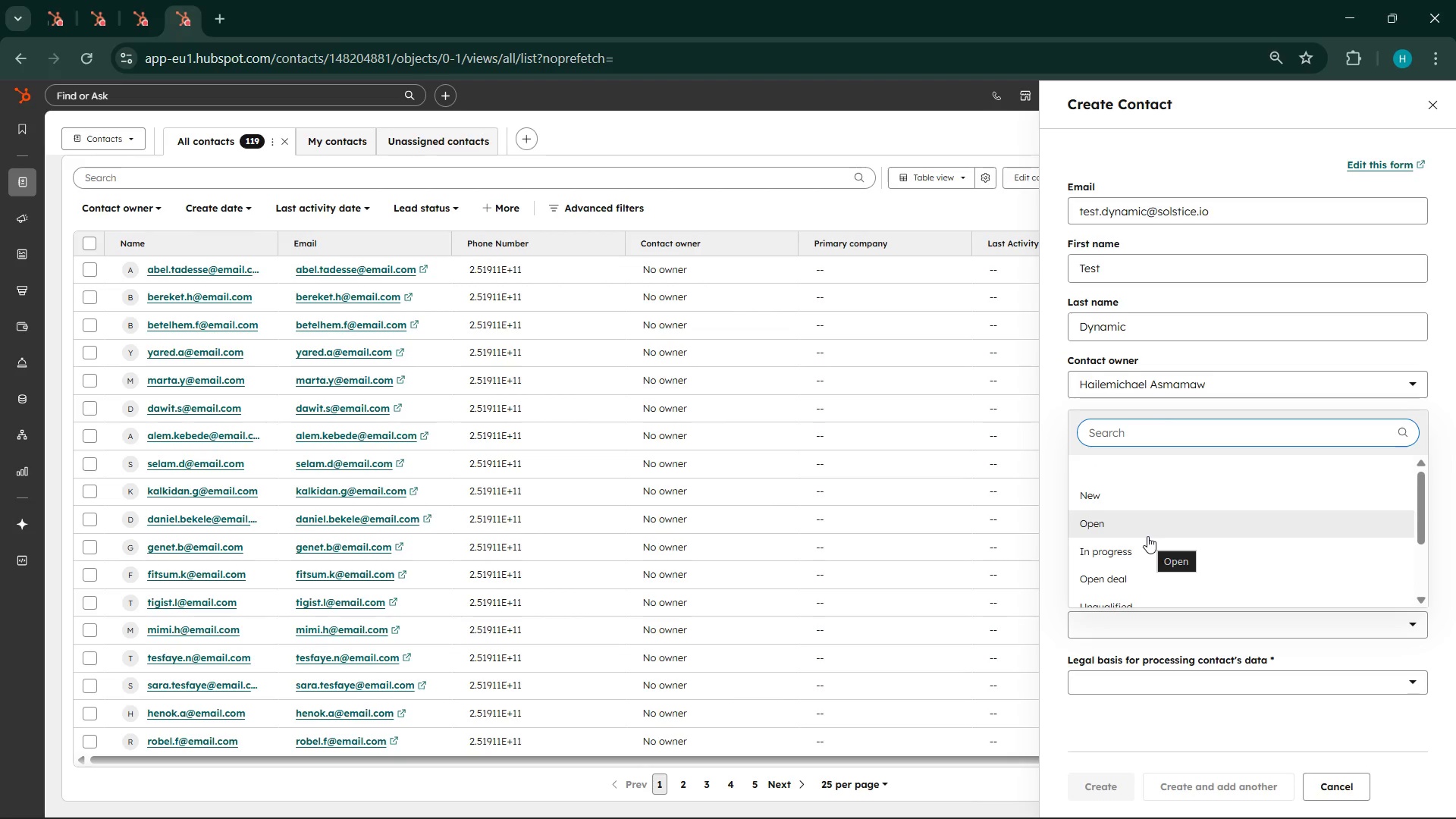 
scroll: coordinate [1156, 549], scroll_direction: down, amount: 7.0
 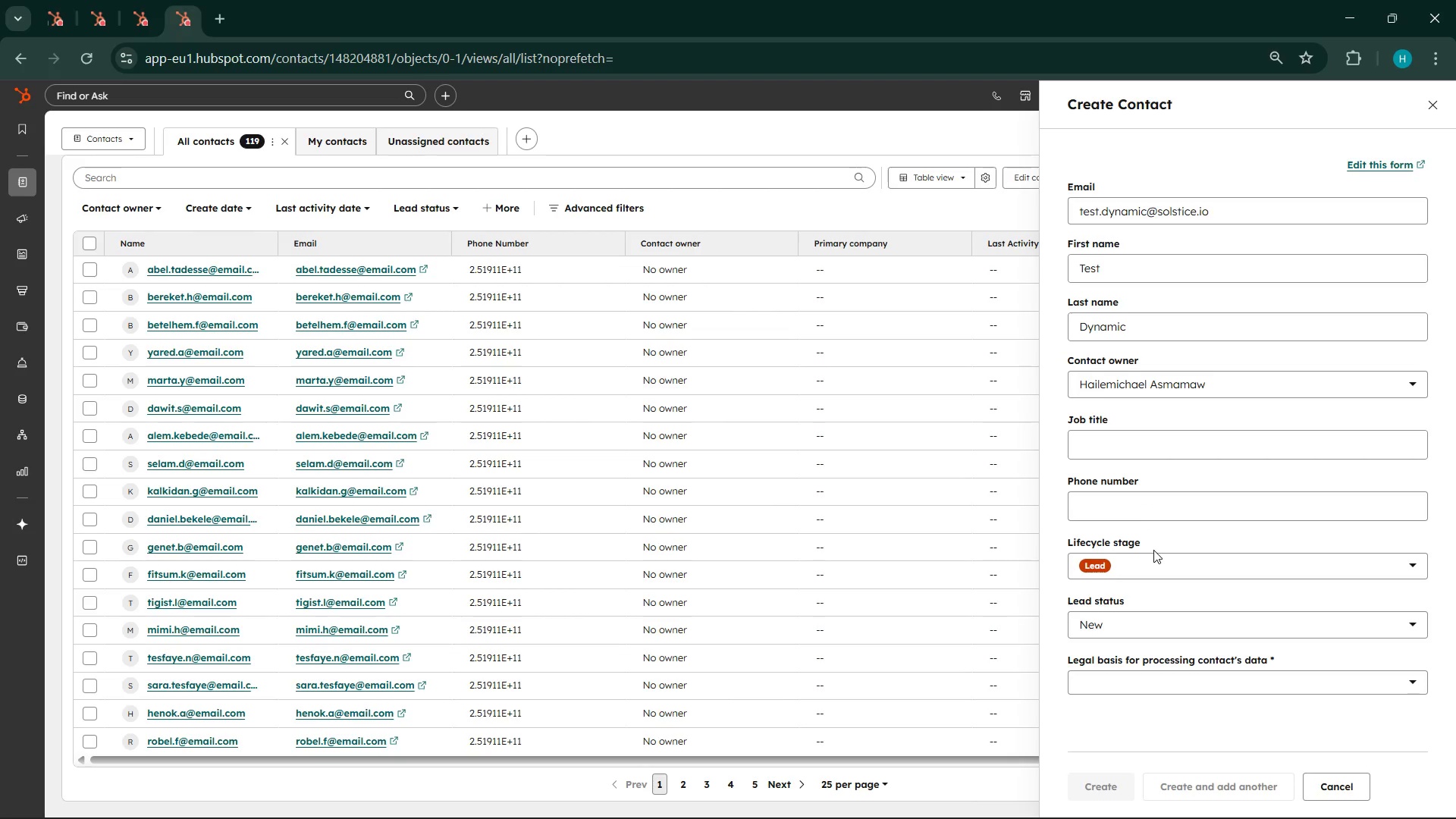 
wait(50.21)
 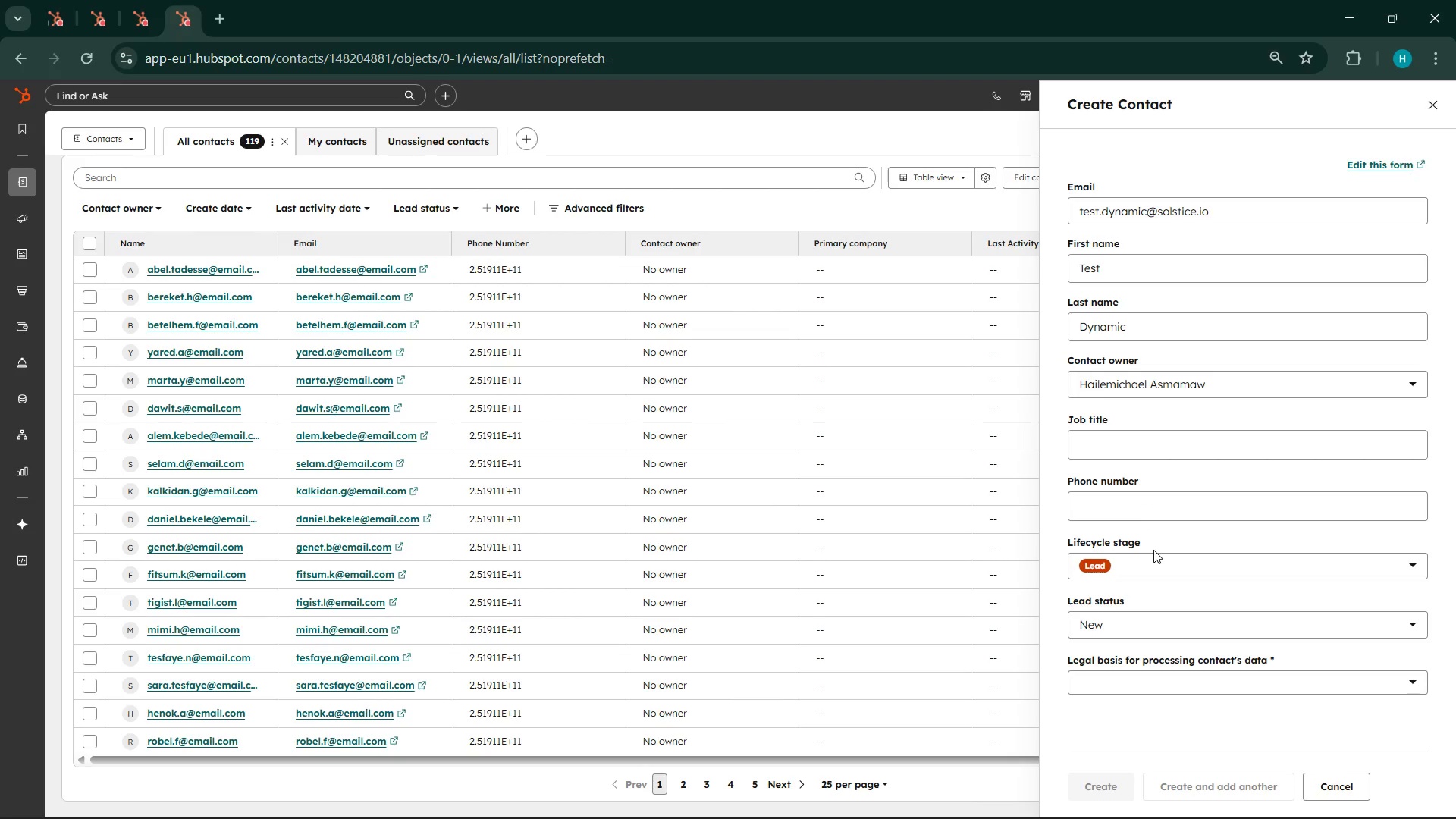 
left_click([896, 817])